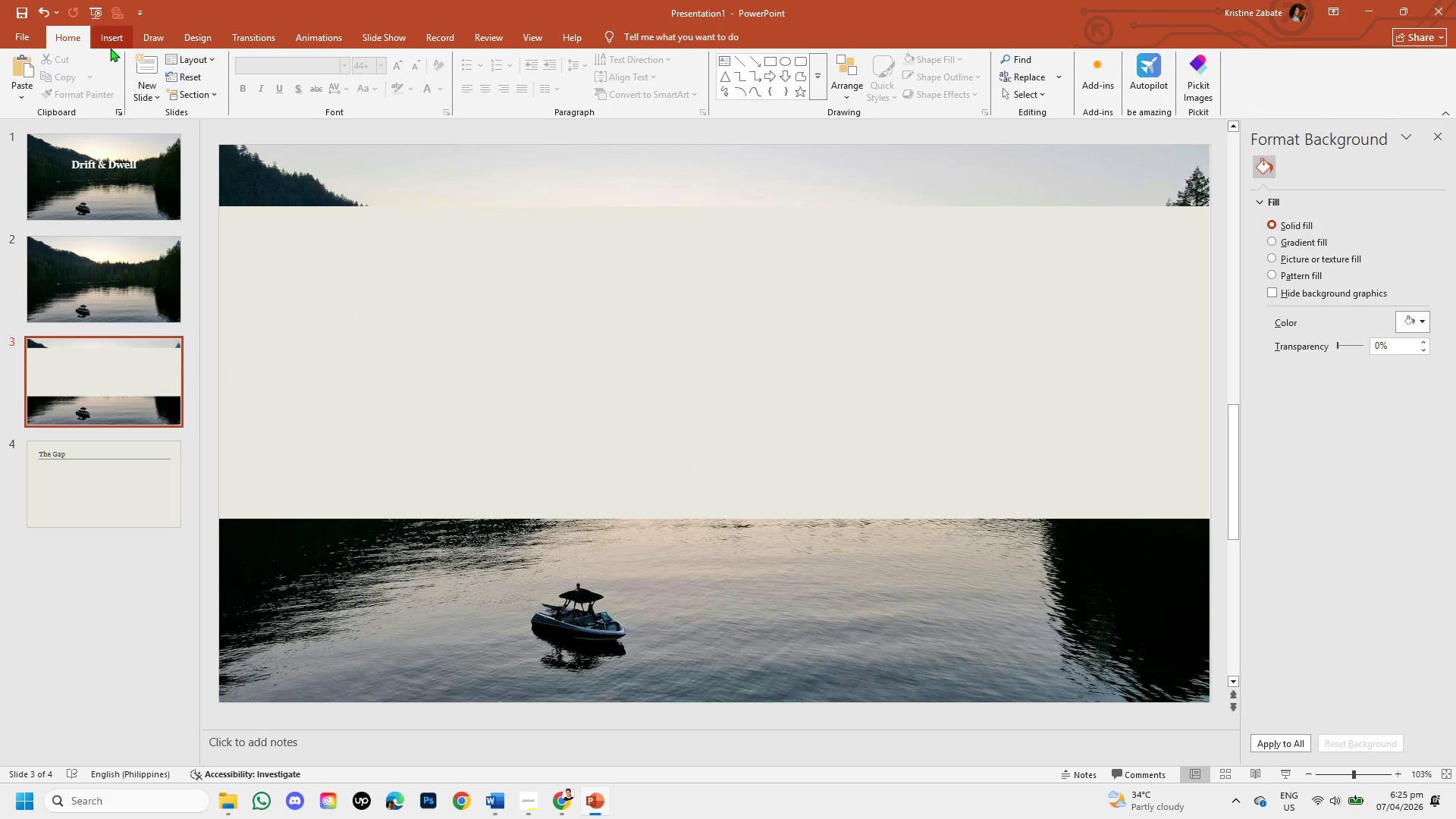 
left_click([110, 48])
 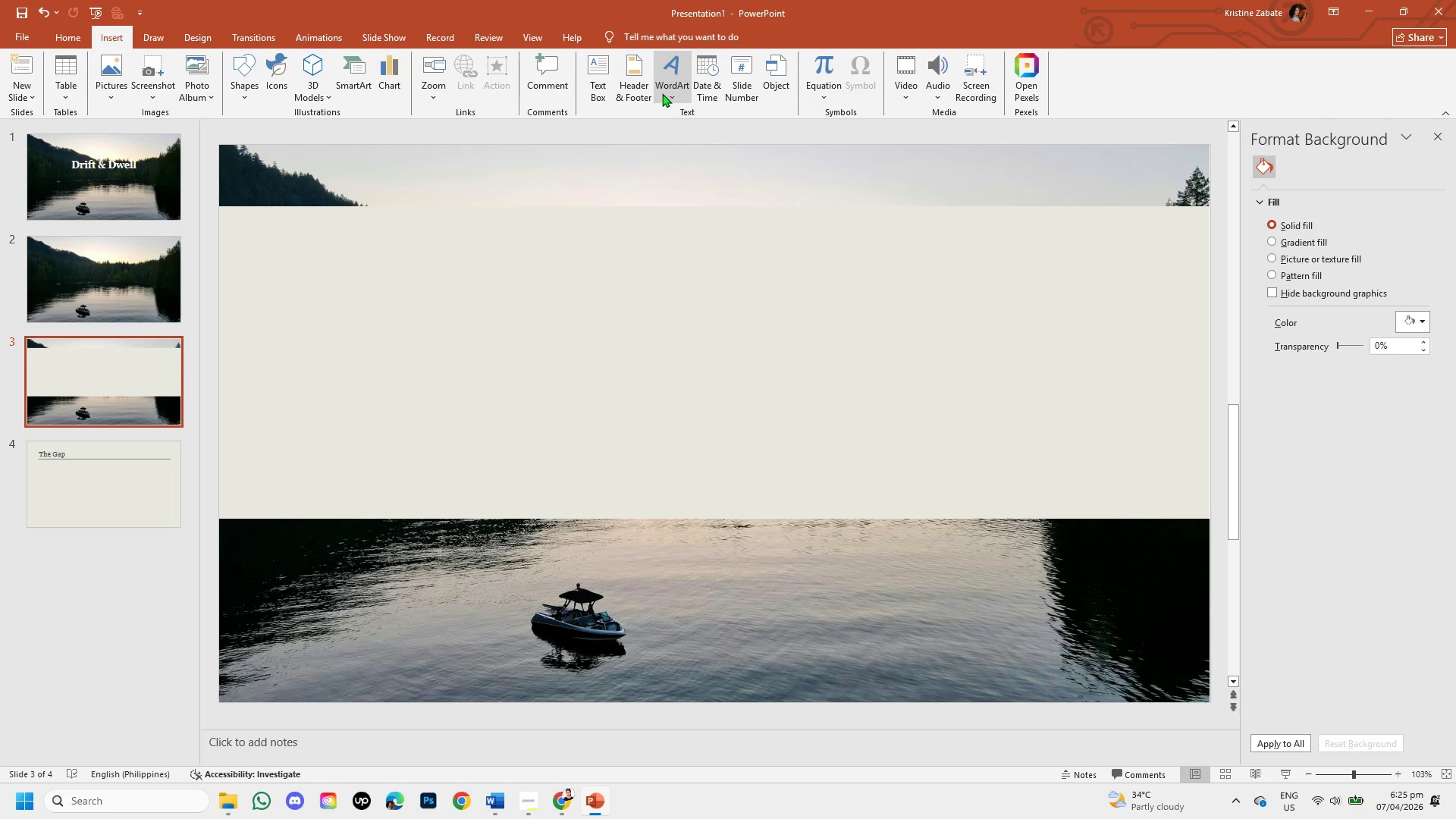 
left_click([607, 87])
 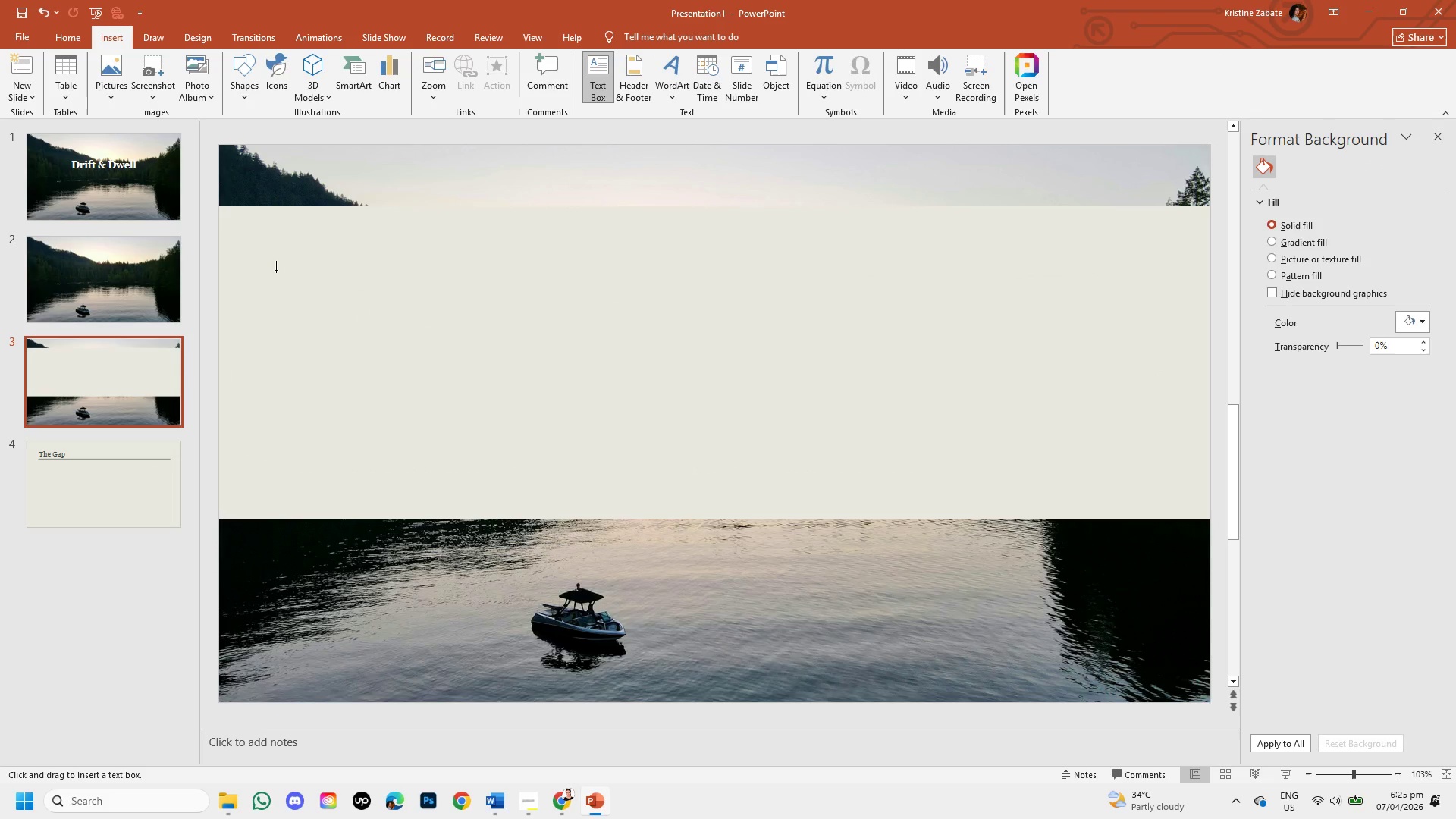 
left_click_drag(start_coordinate=[276, 256], to_coordinate=[1174, 431])